 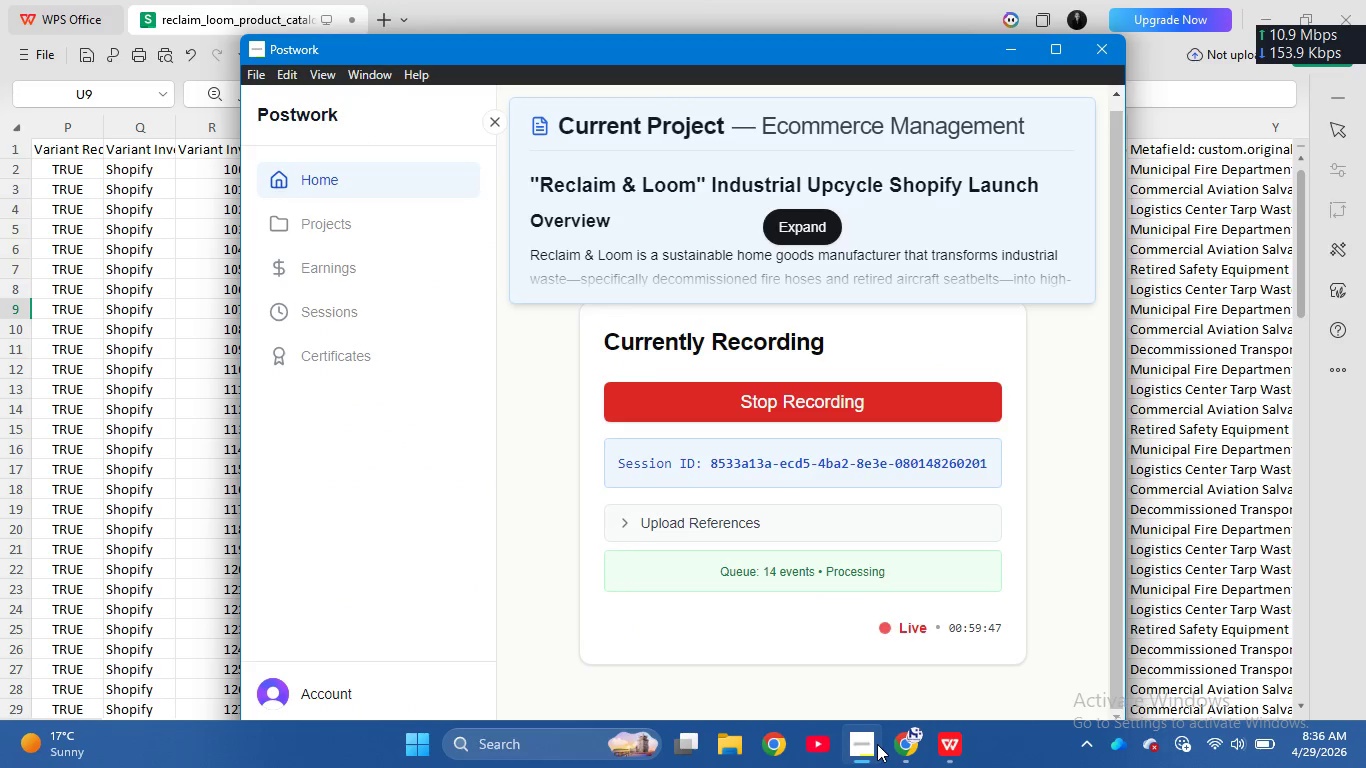 
left_click([1007, 45])
 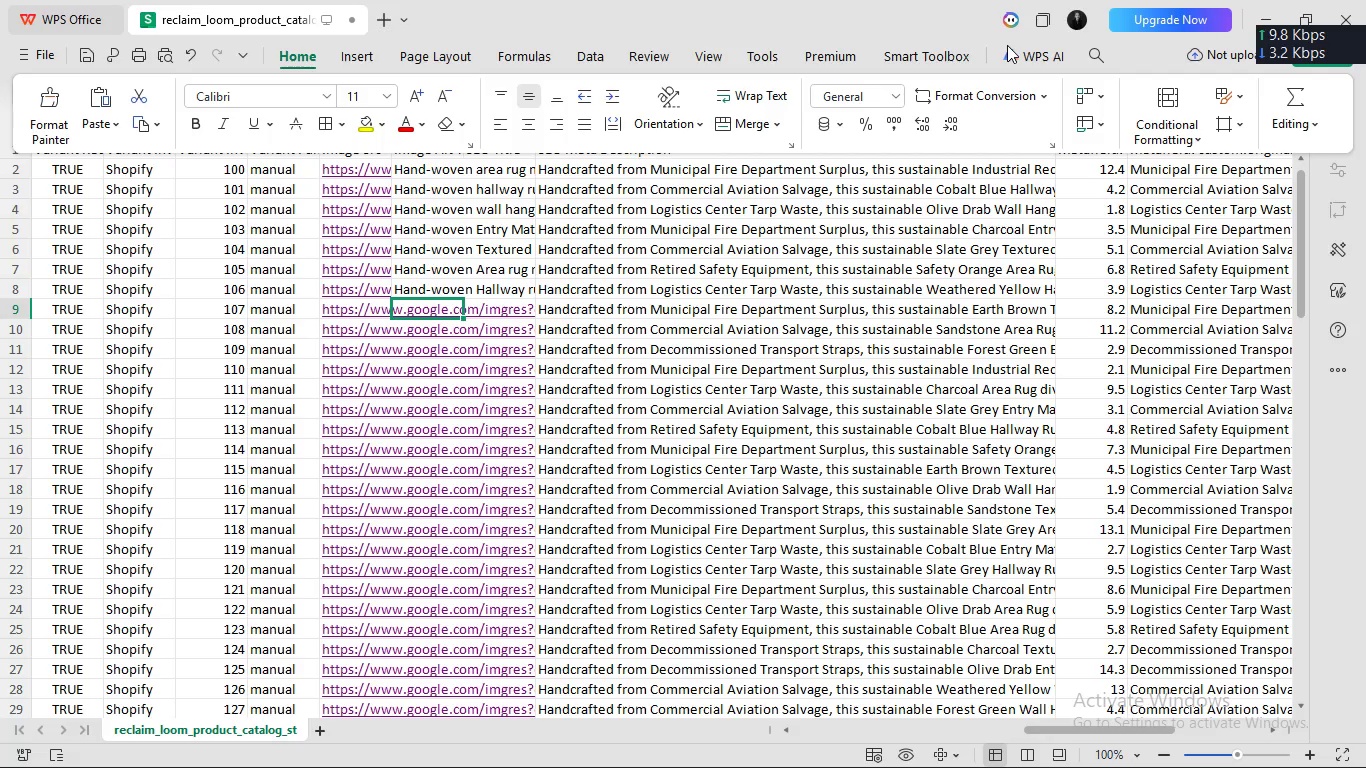 
wait(7.91)
 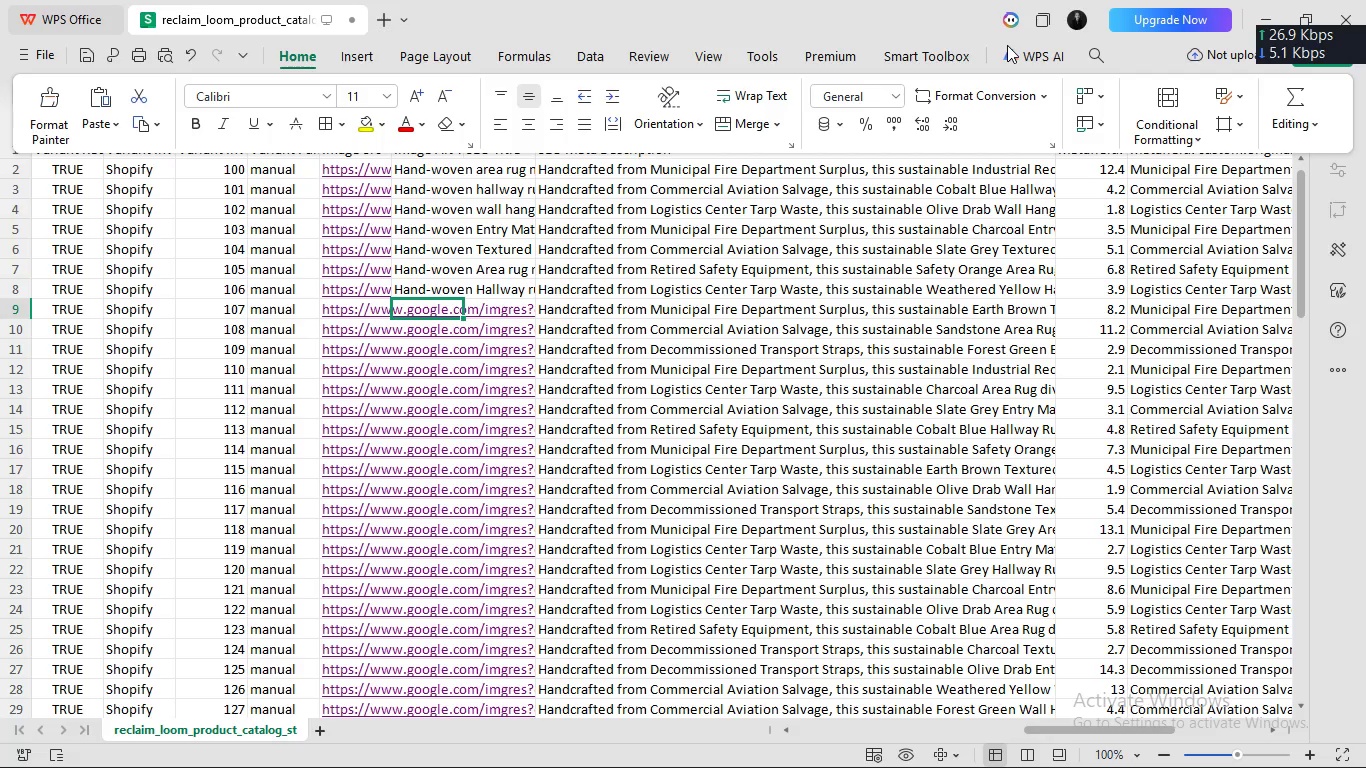 
key(Shift+ShiftLeft)
 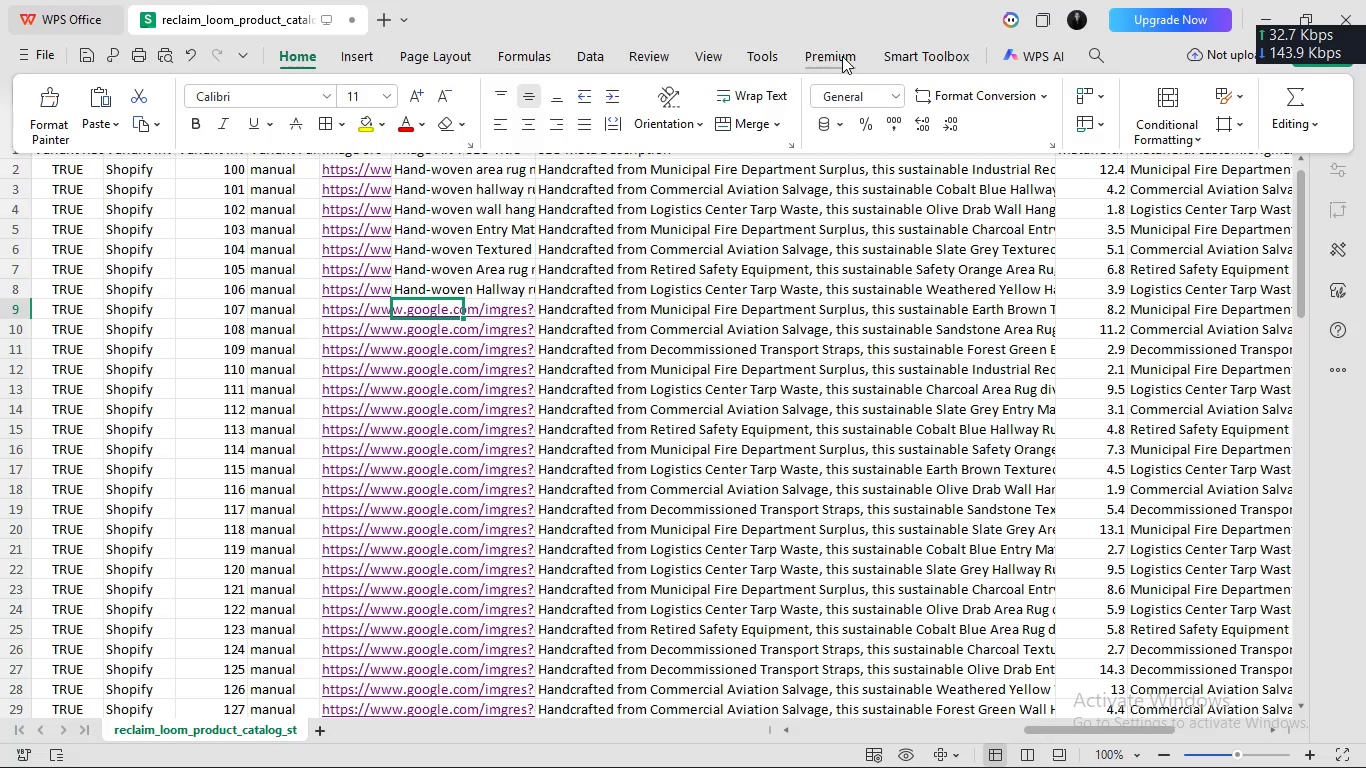 
key(Shift+H)
 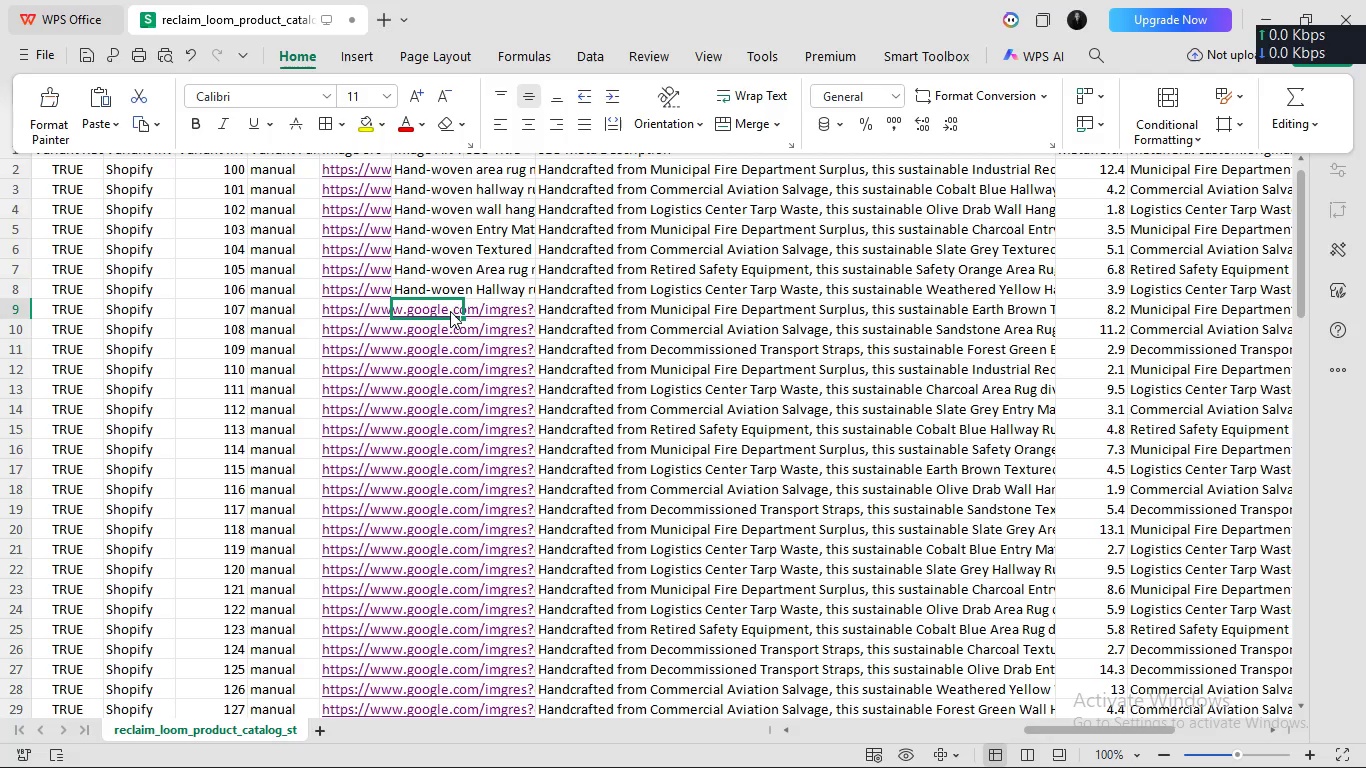 
left_click([451, 315])
 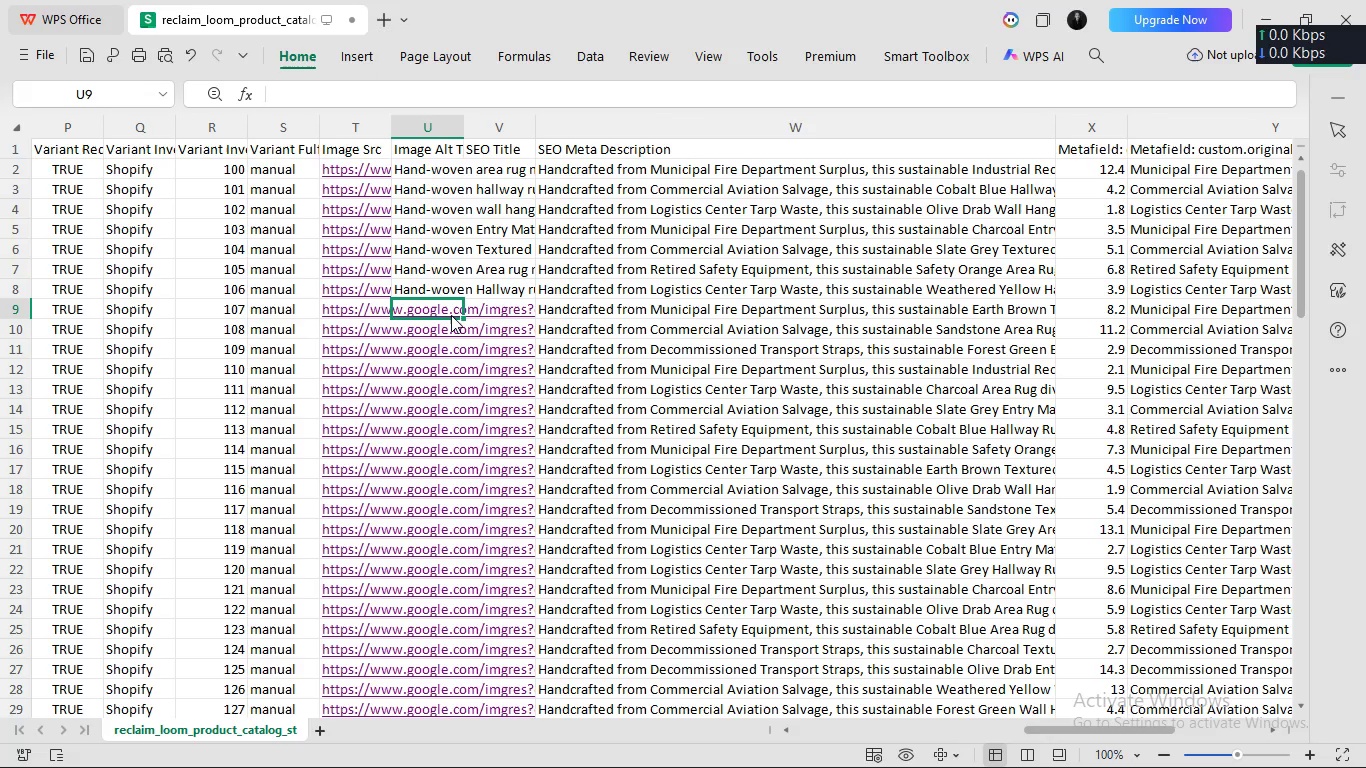 
type(Hand0)
key(Backspace)
type(-woven Textured Tapestry made from [Break])
key(Backspace)
type(Earth [Break]brown Fire Hose material)
 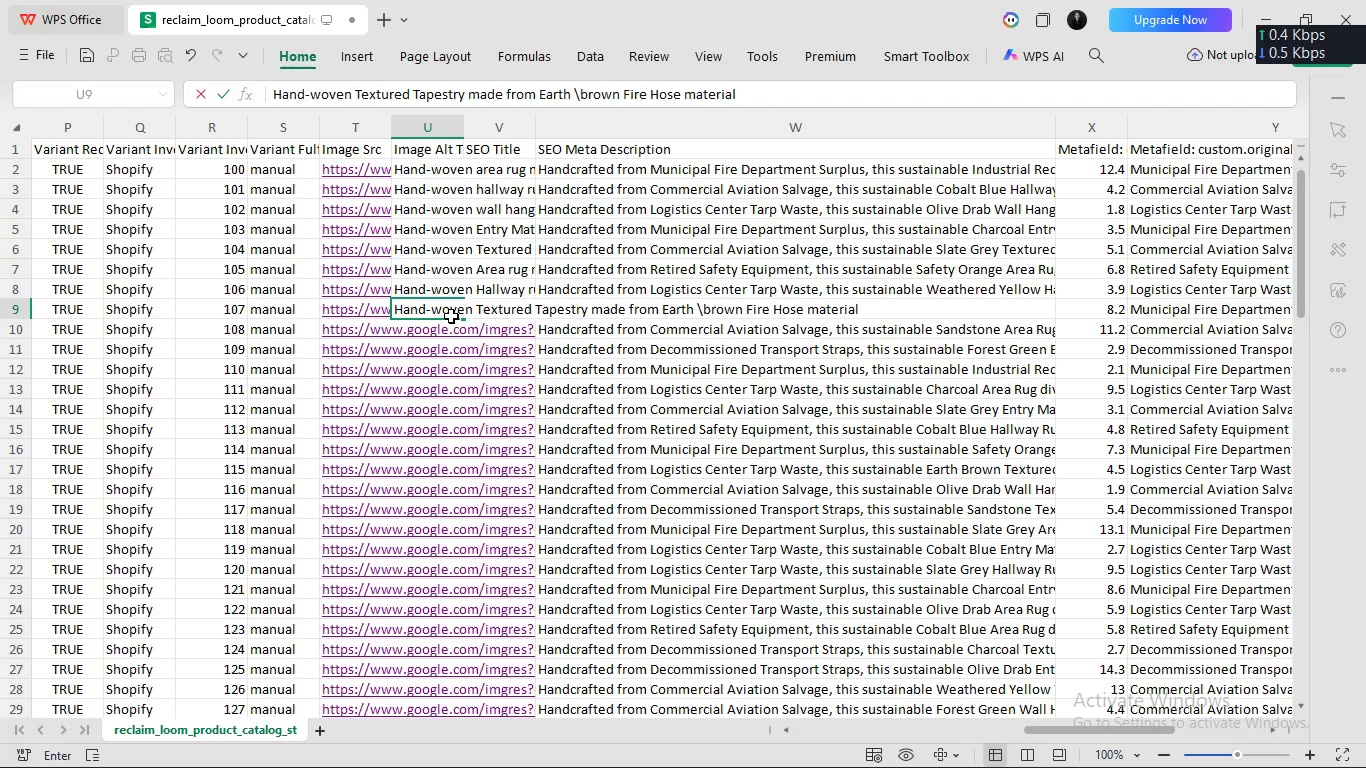 
key(Control+A)
 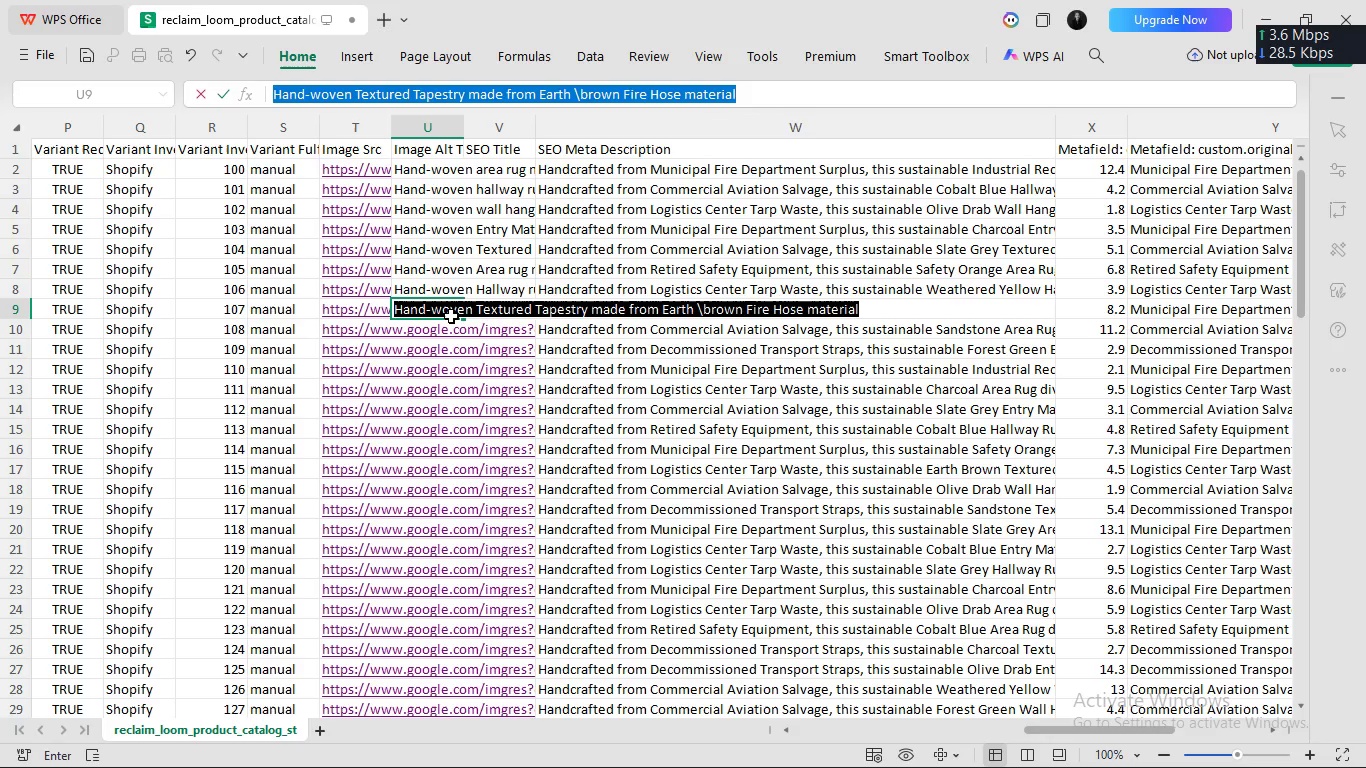 
key(Control+C)
 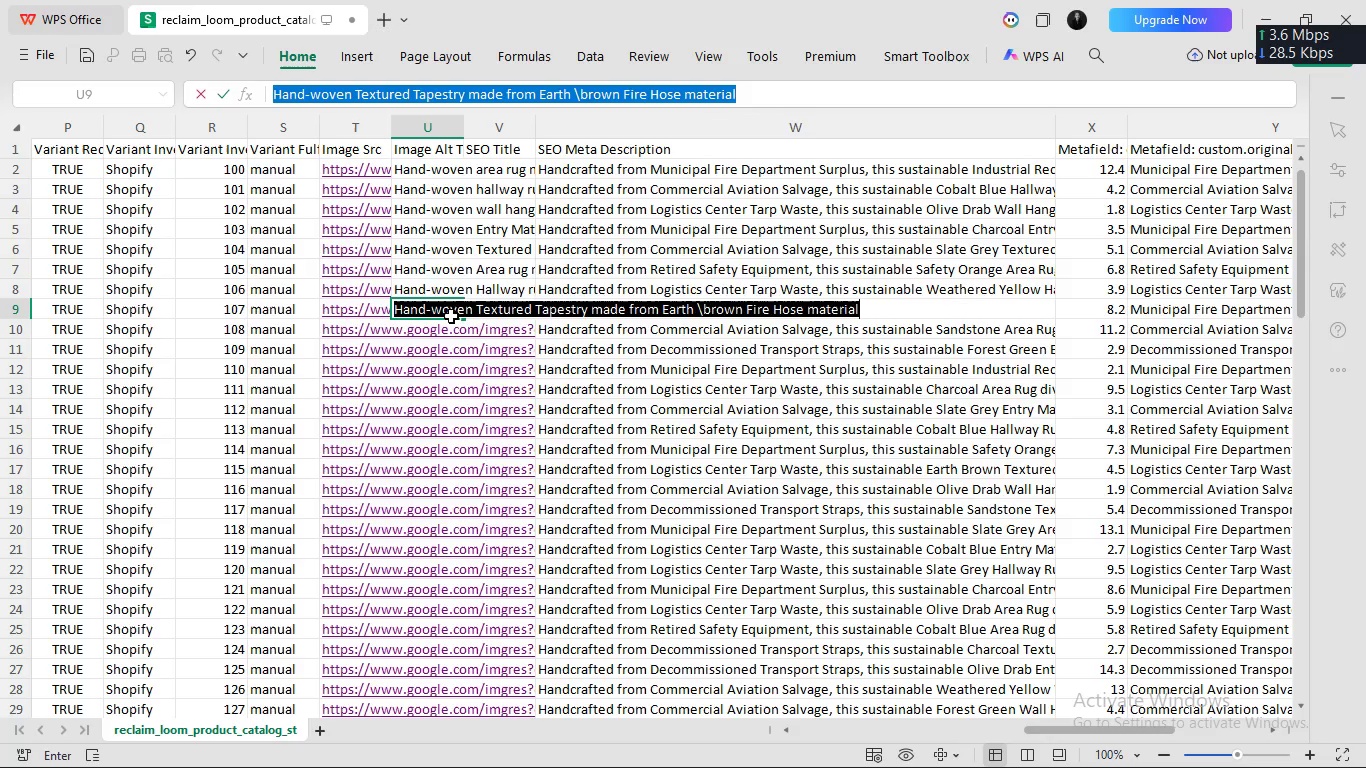 
key(Alt+AltLeft)
 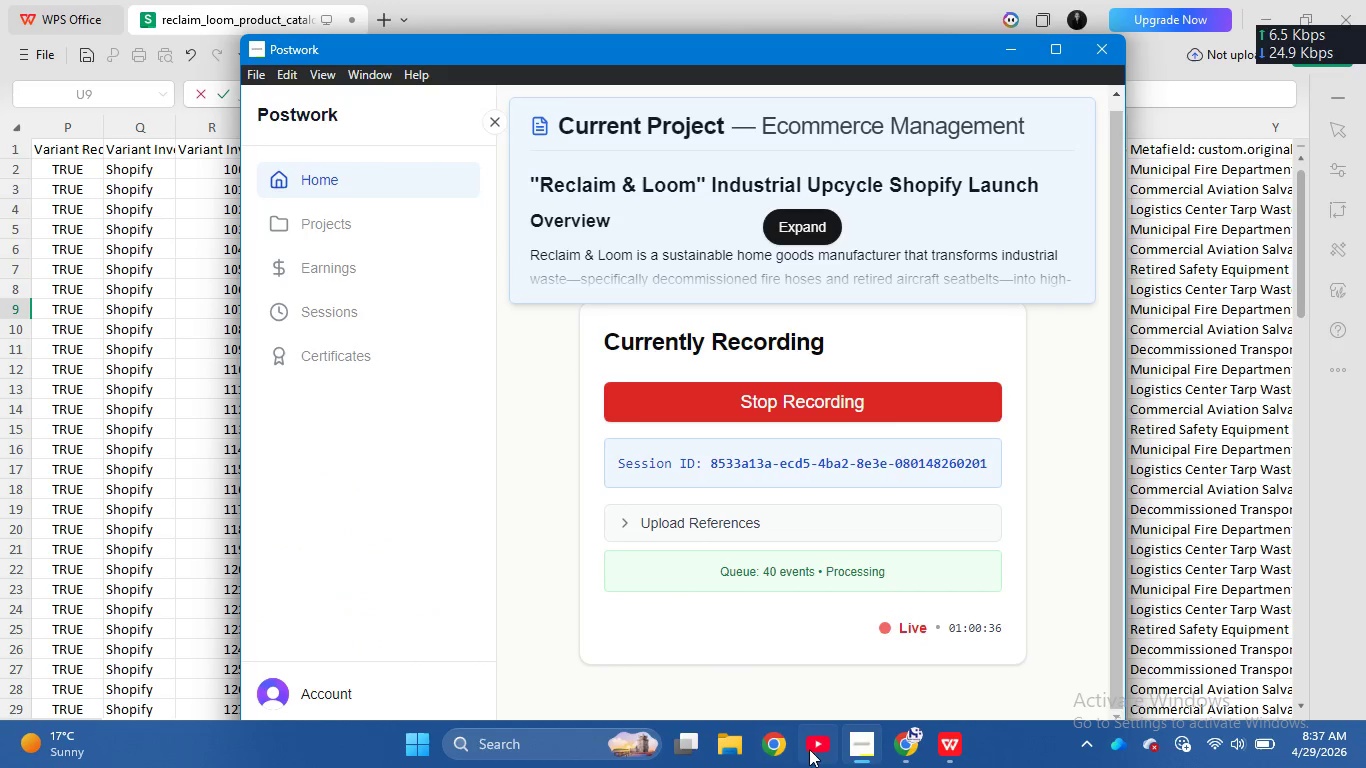 
key(Alt+Tab)